 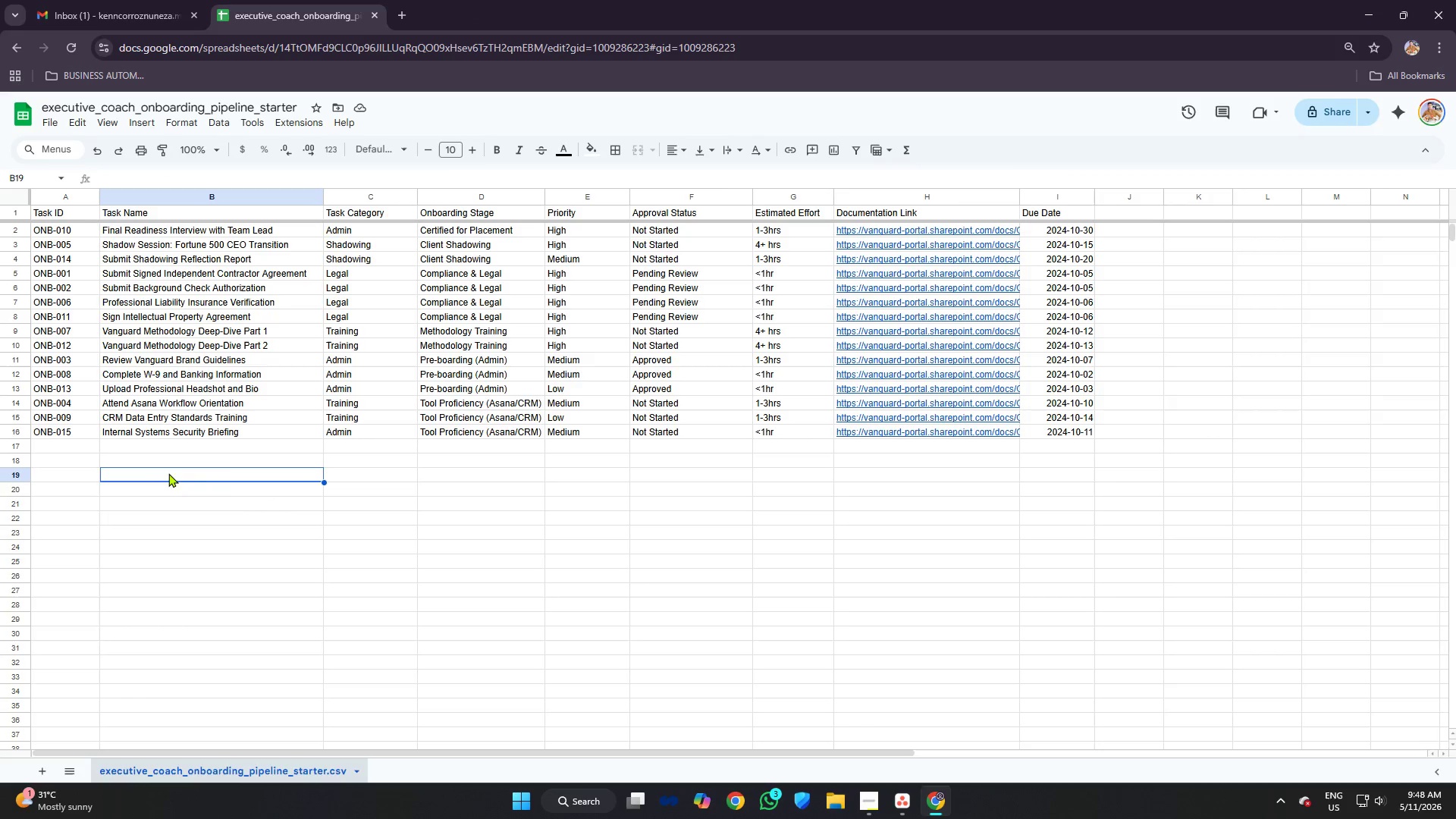 
key(Control+V)
 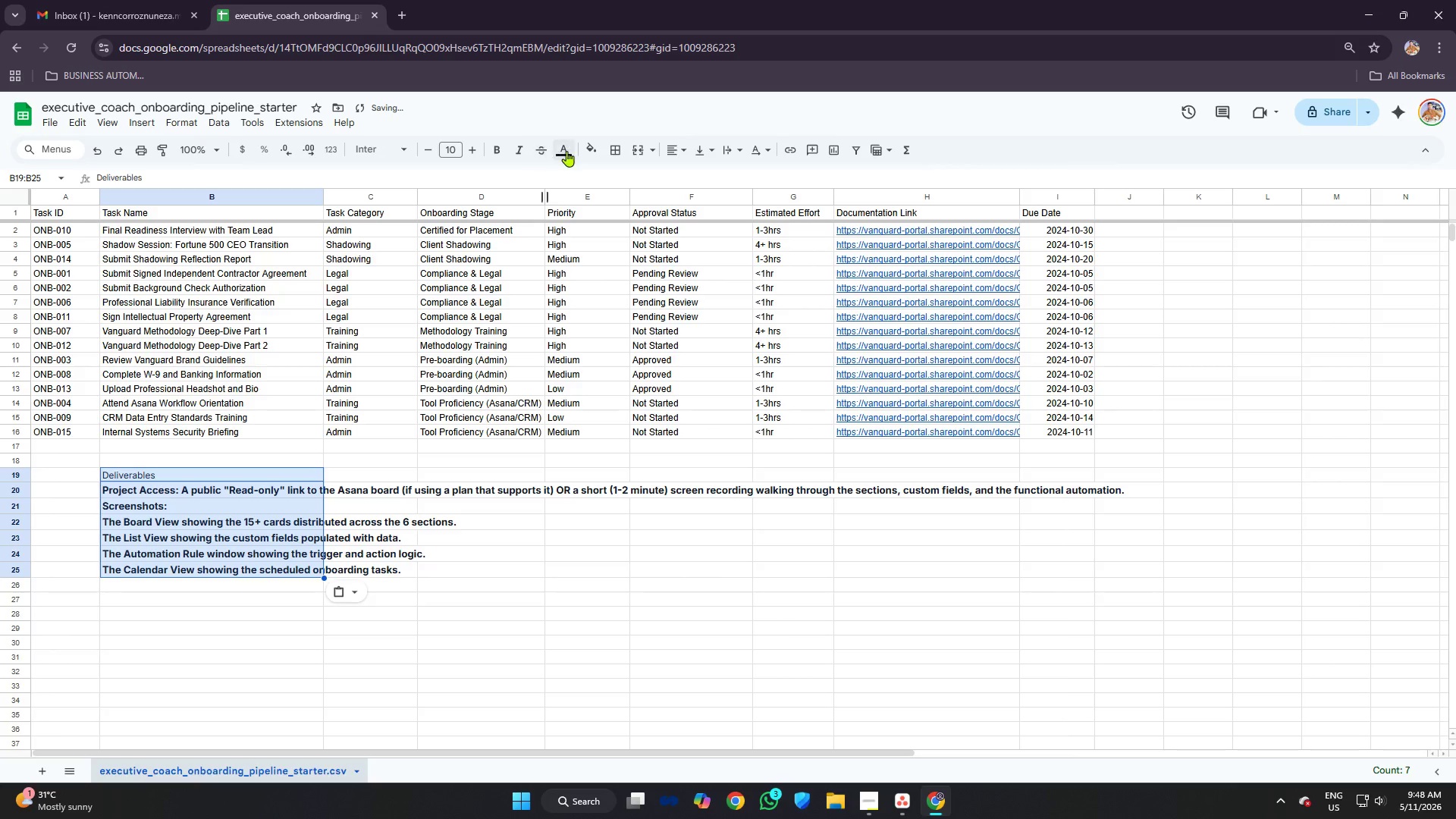 
left_click([595, 149])
 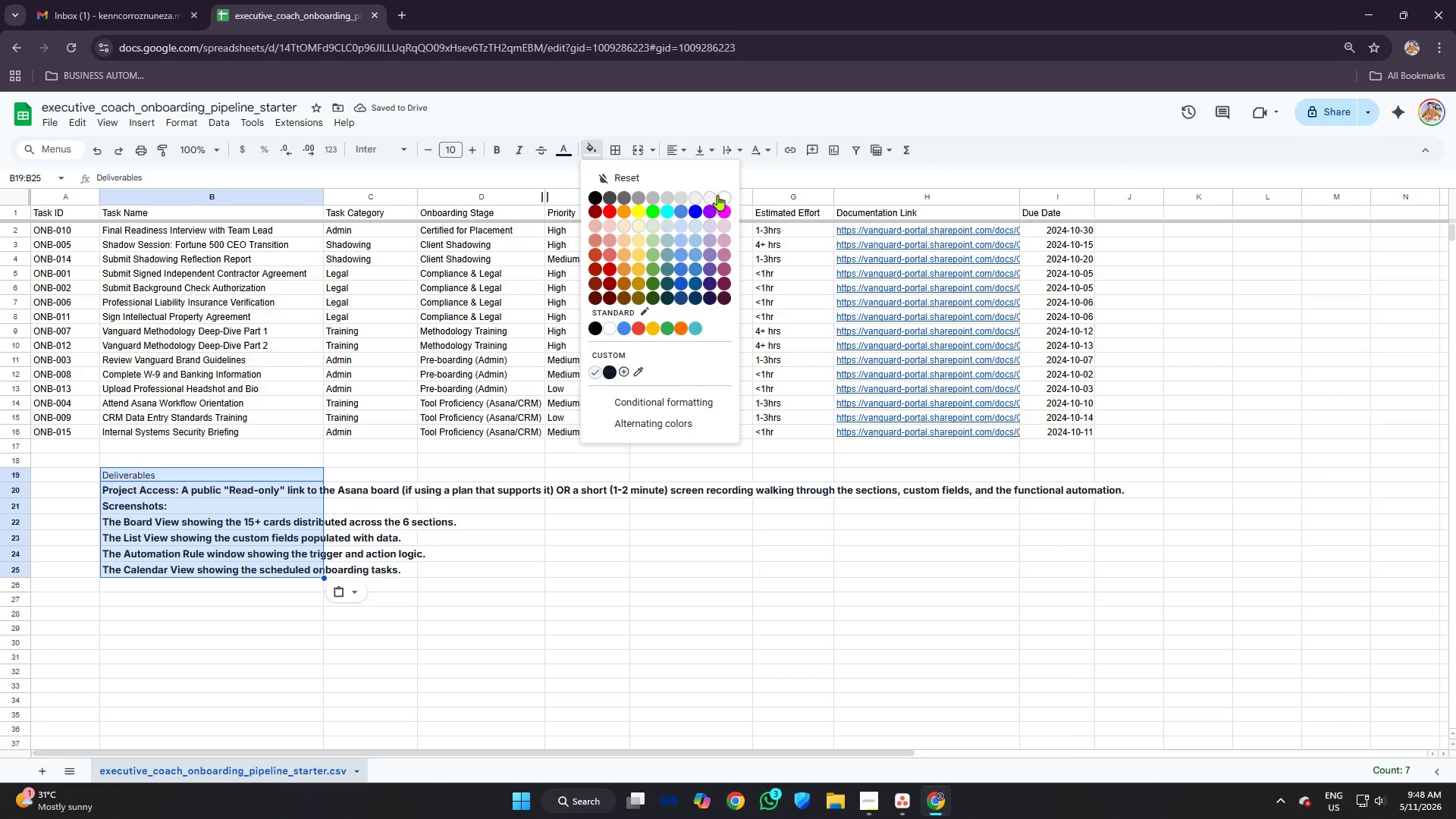 
left_click([721, 196])
 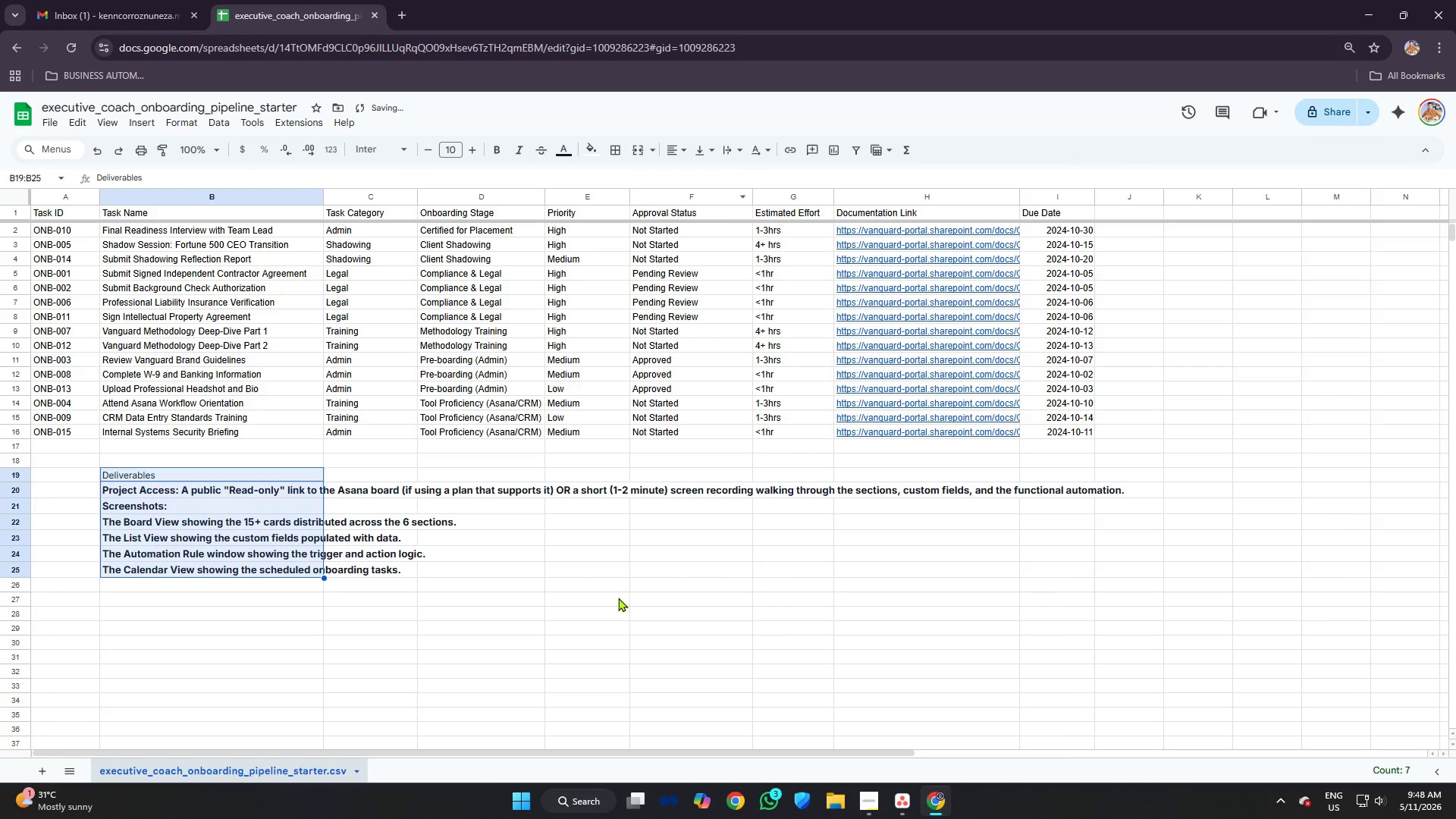 
left_click([618, 598])
 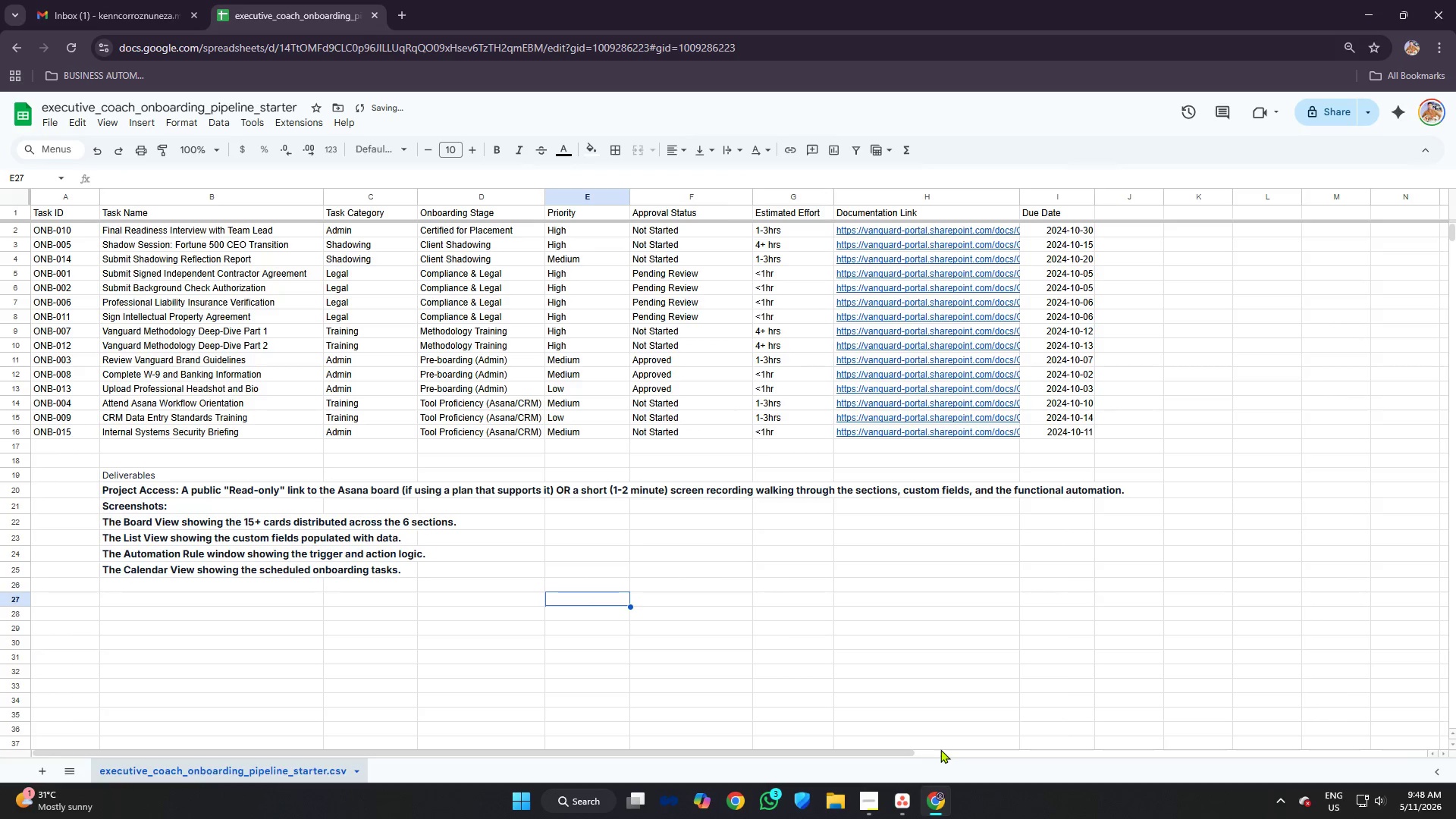 
mouse_move([899, 804])
 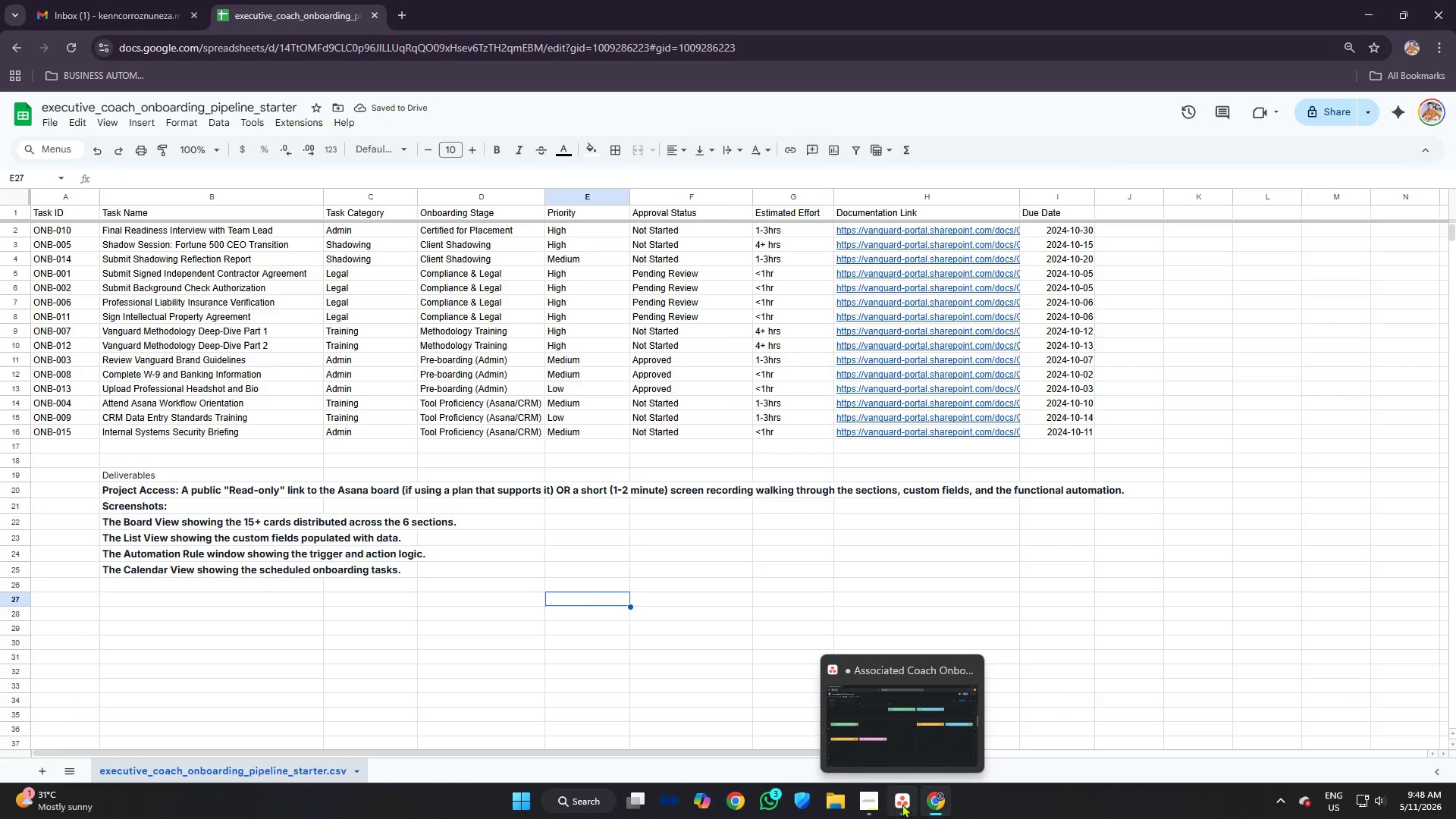 
mouse_move([883, 804])
 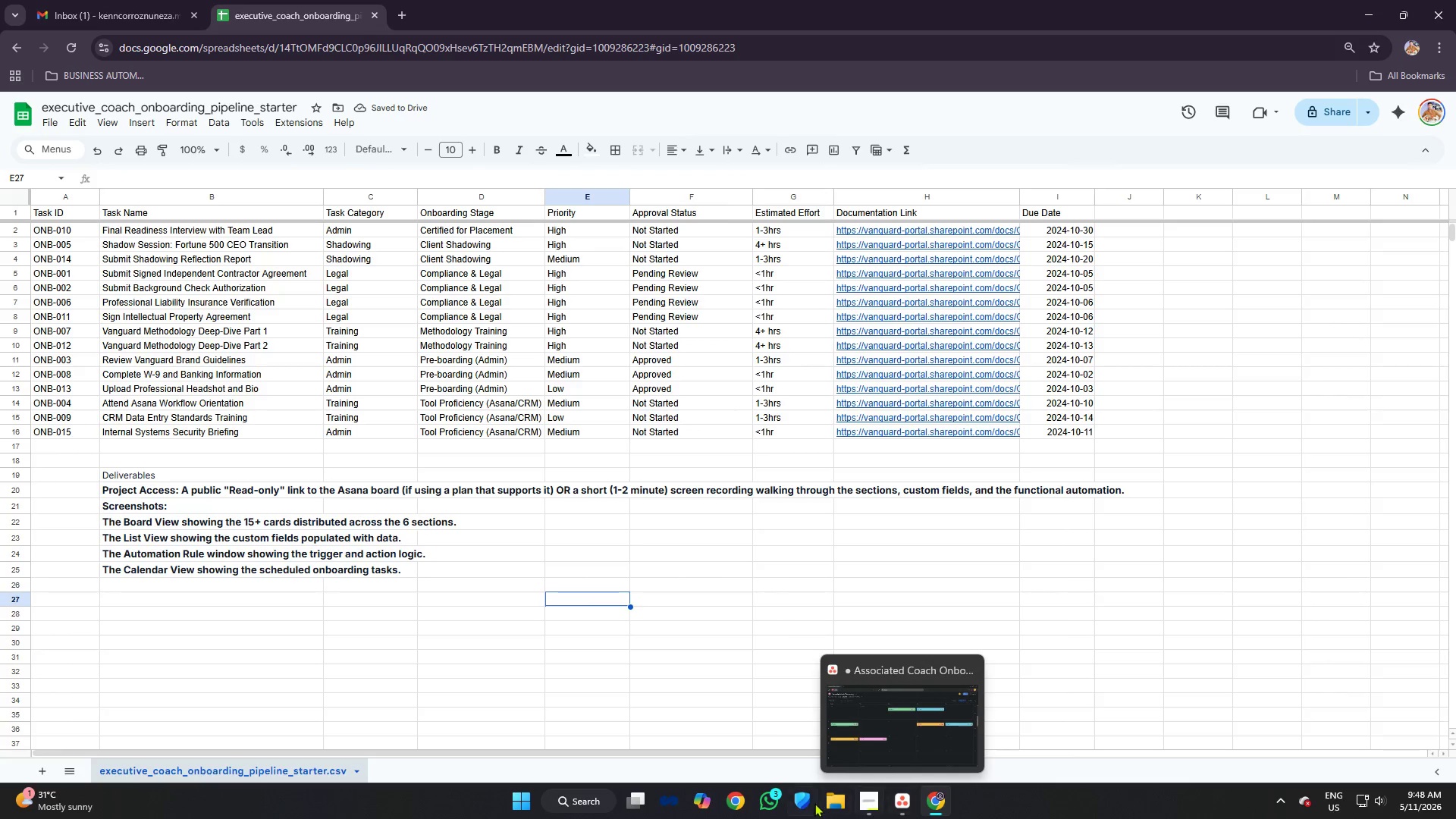 
mouse_move([844, 797])
 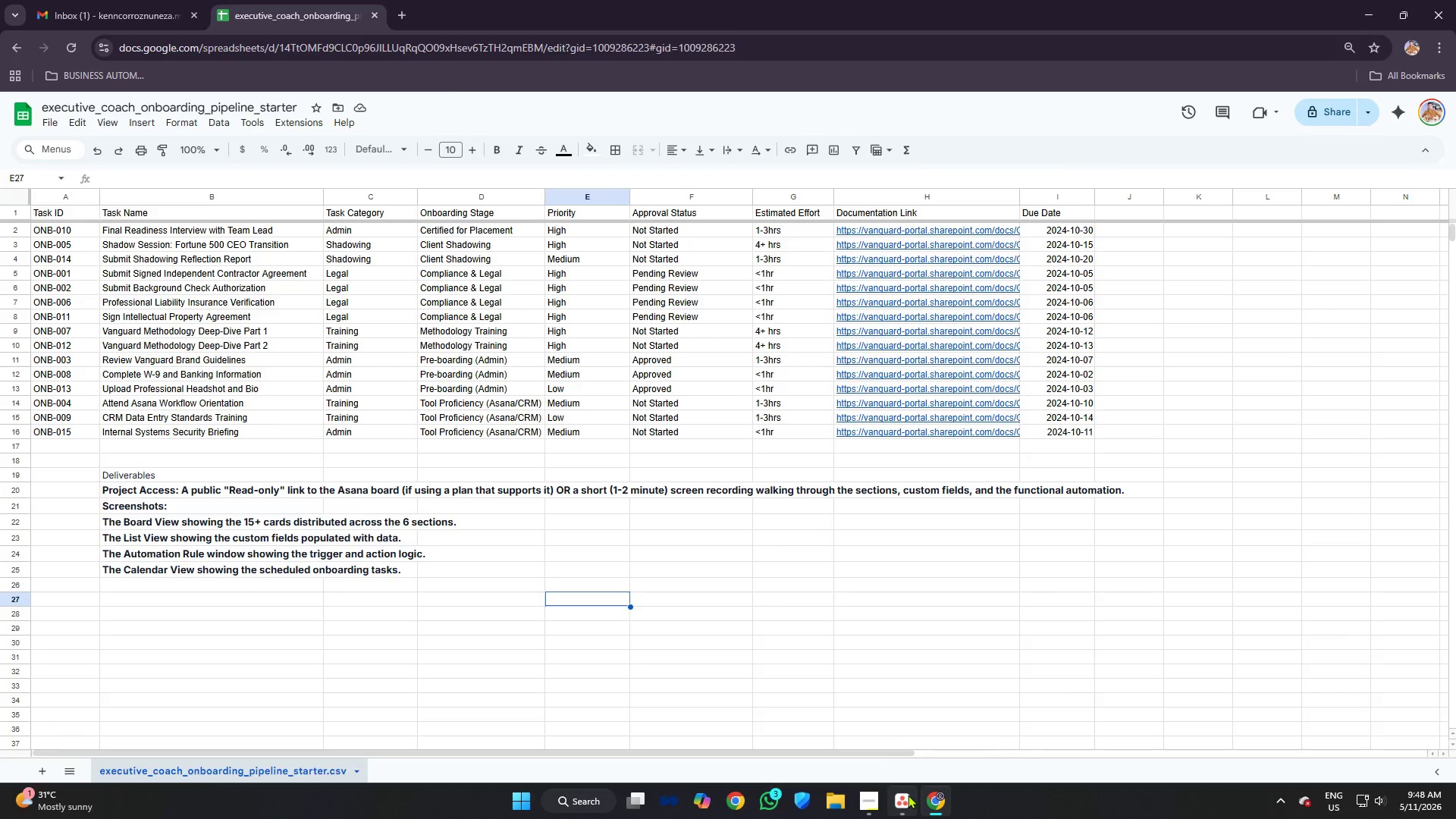 
left_click([908, 795])
 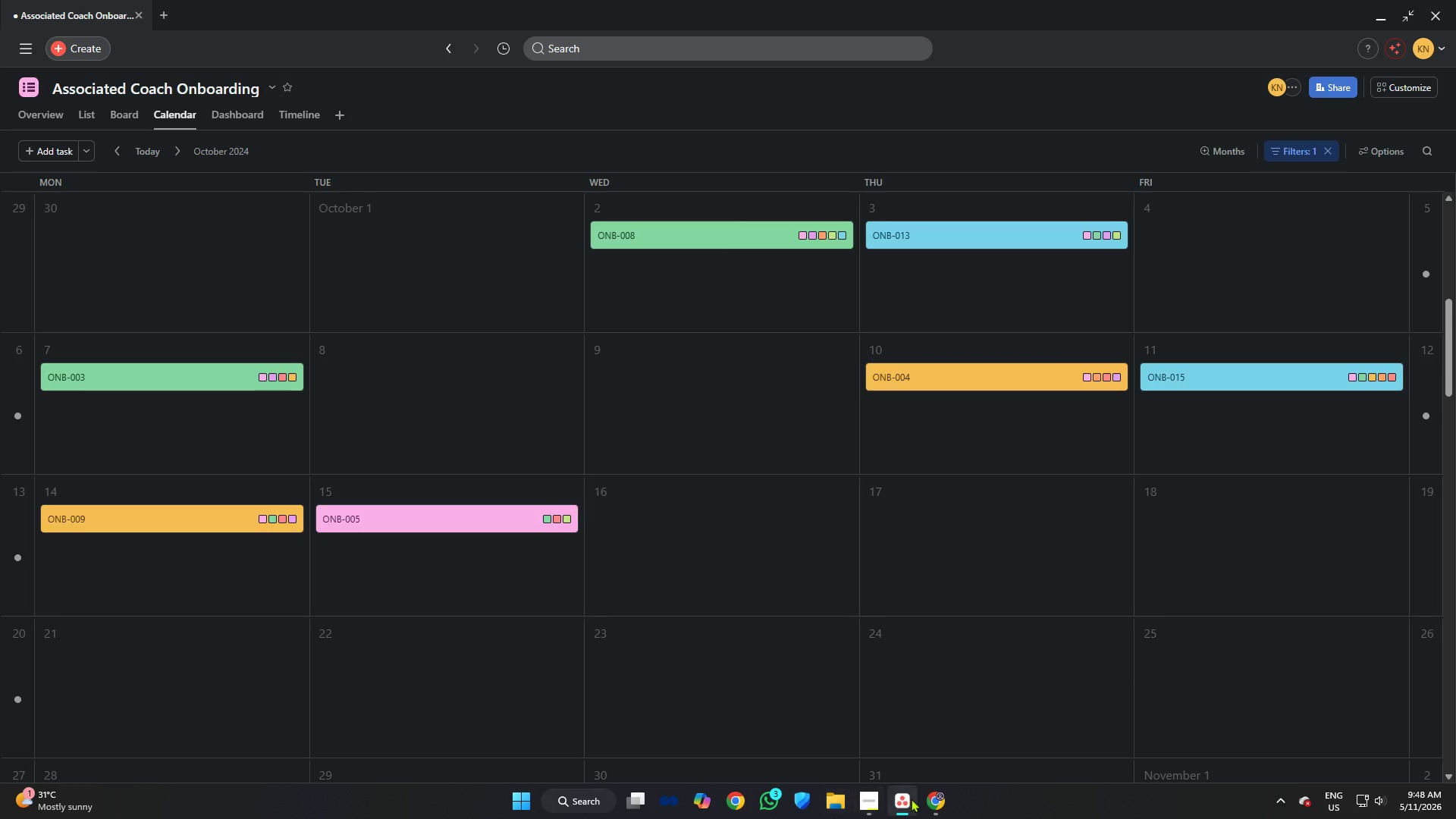 
left_click([930, 800])
 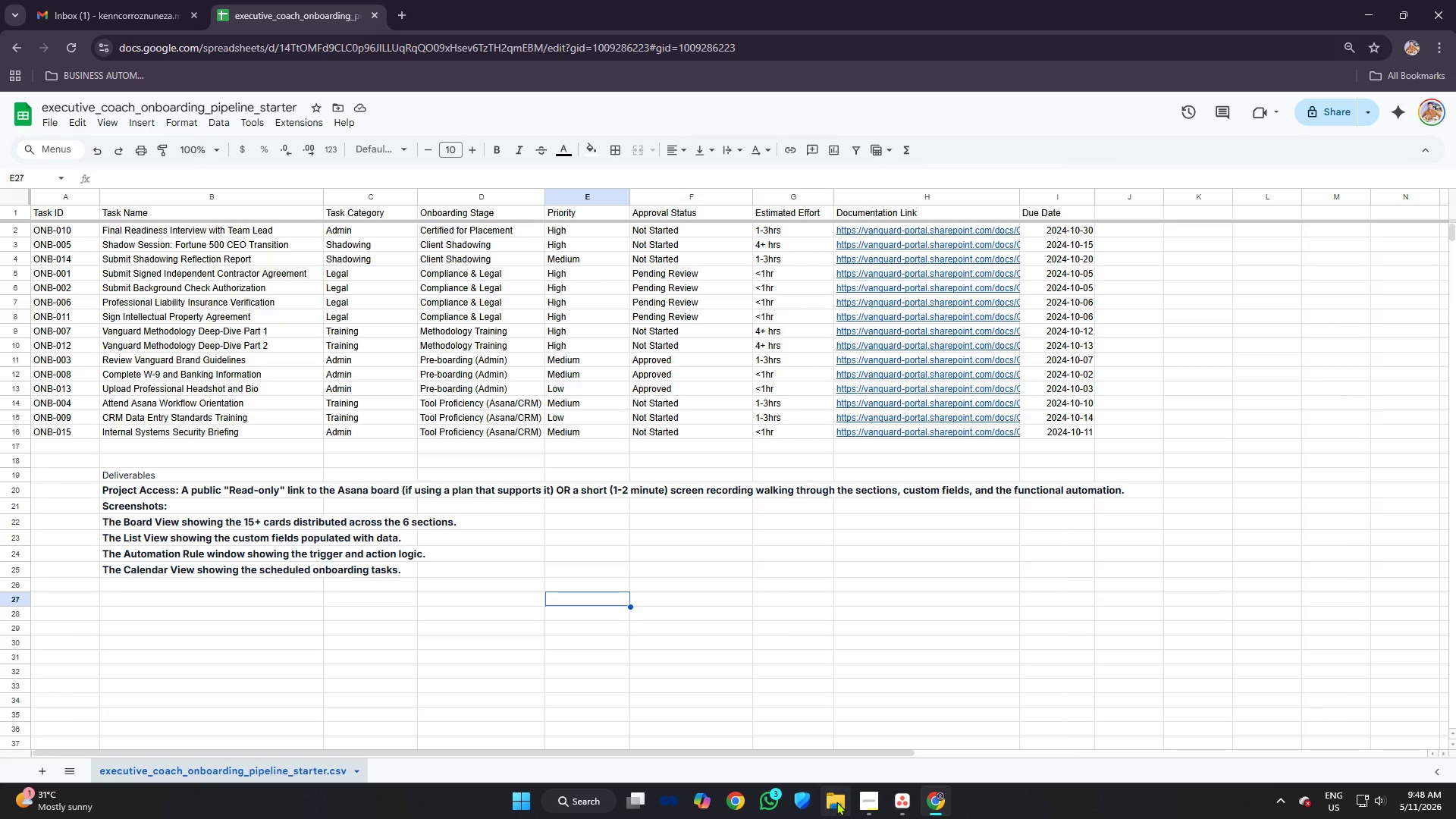 
left_click([837, 802])
 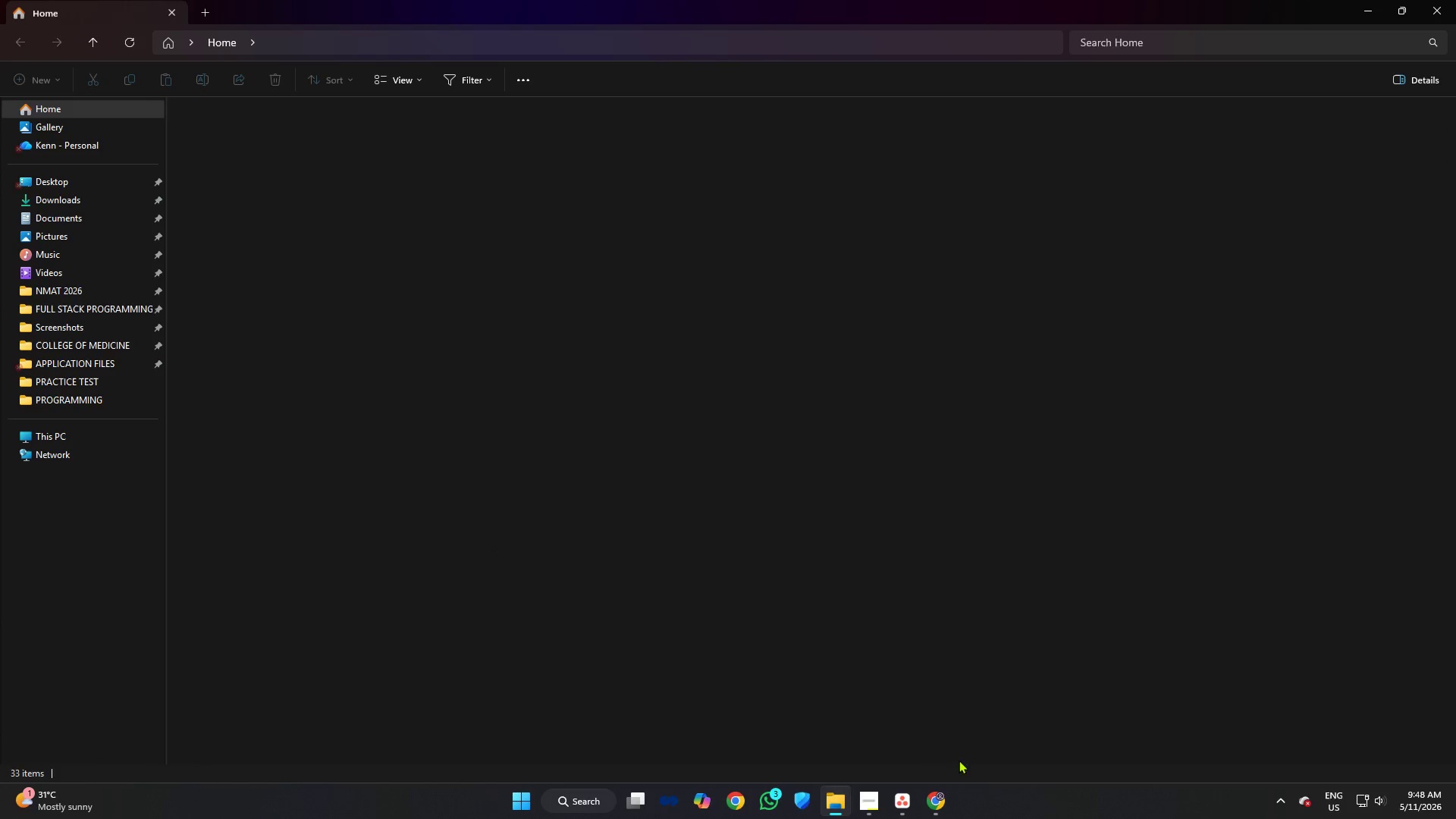 
left_click([941, 805])
 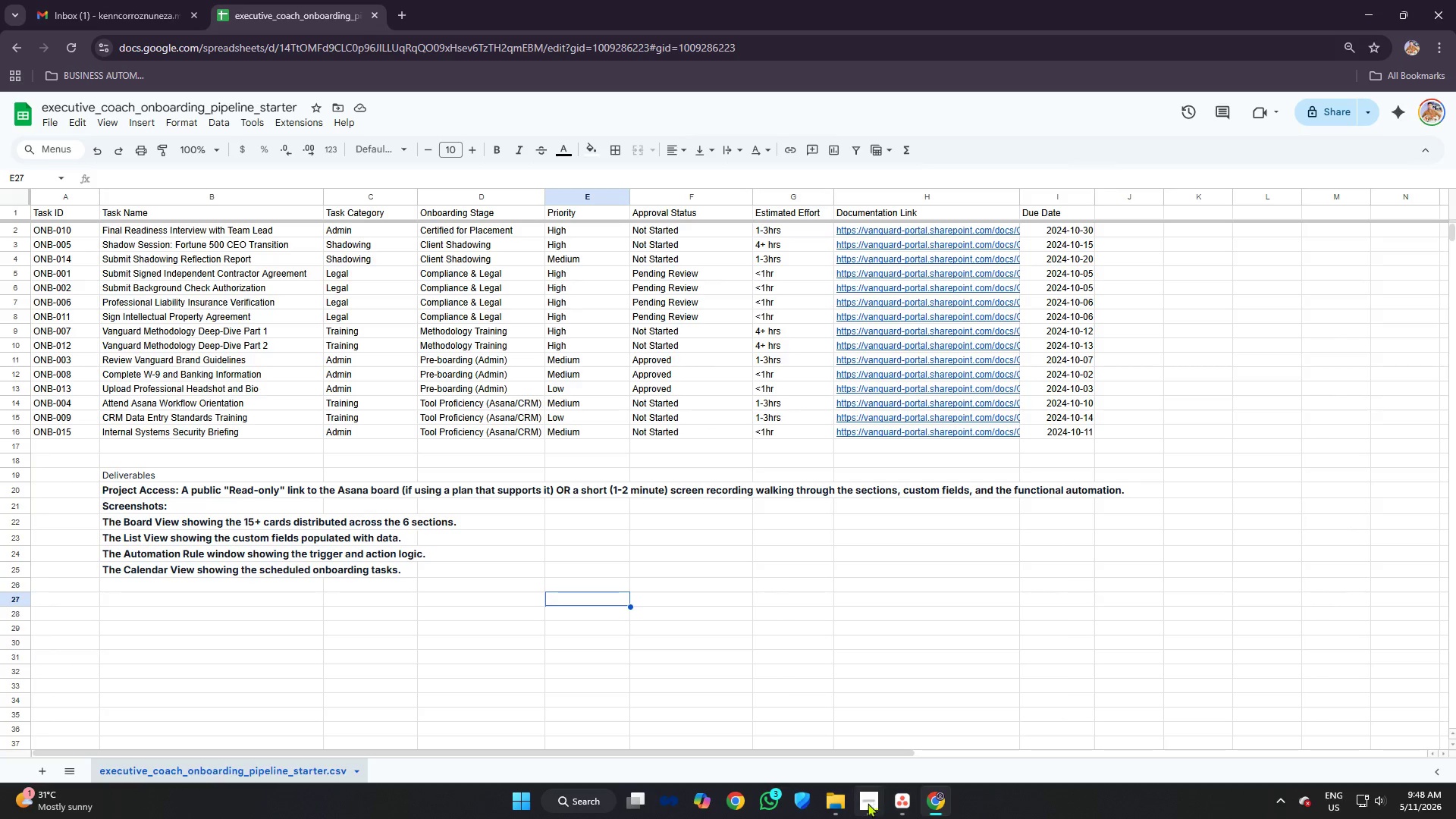 
left_click([834, 795])
 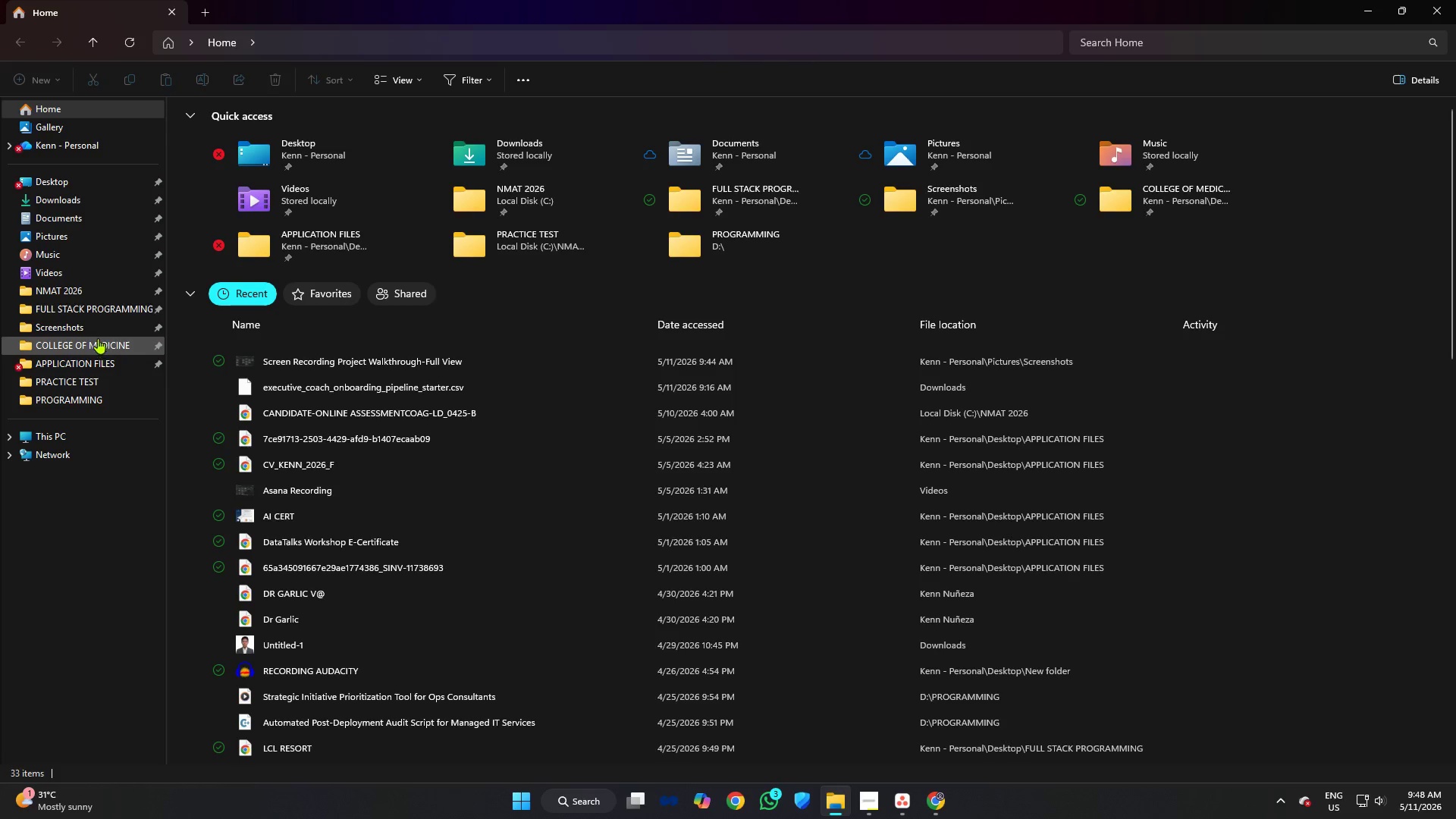 
left_click([90, 330])
 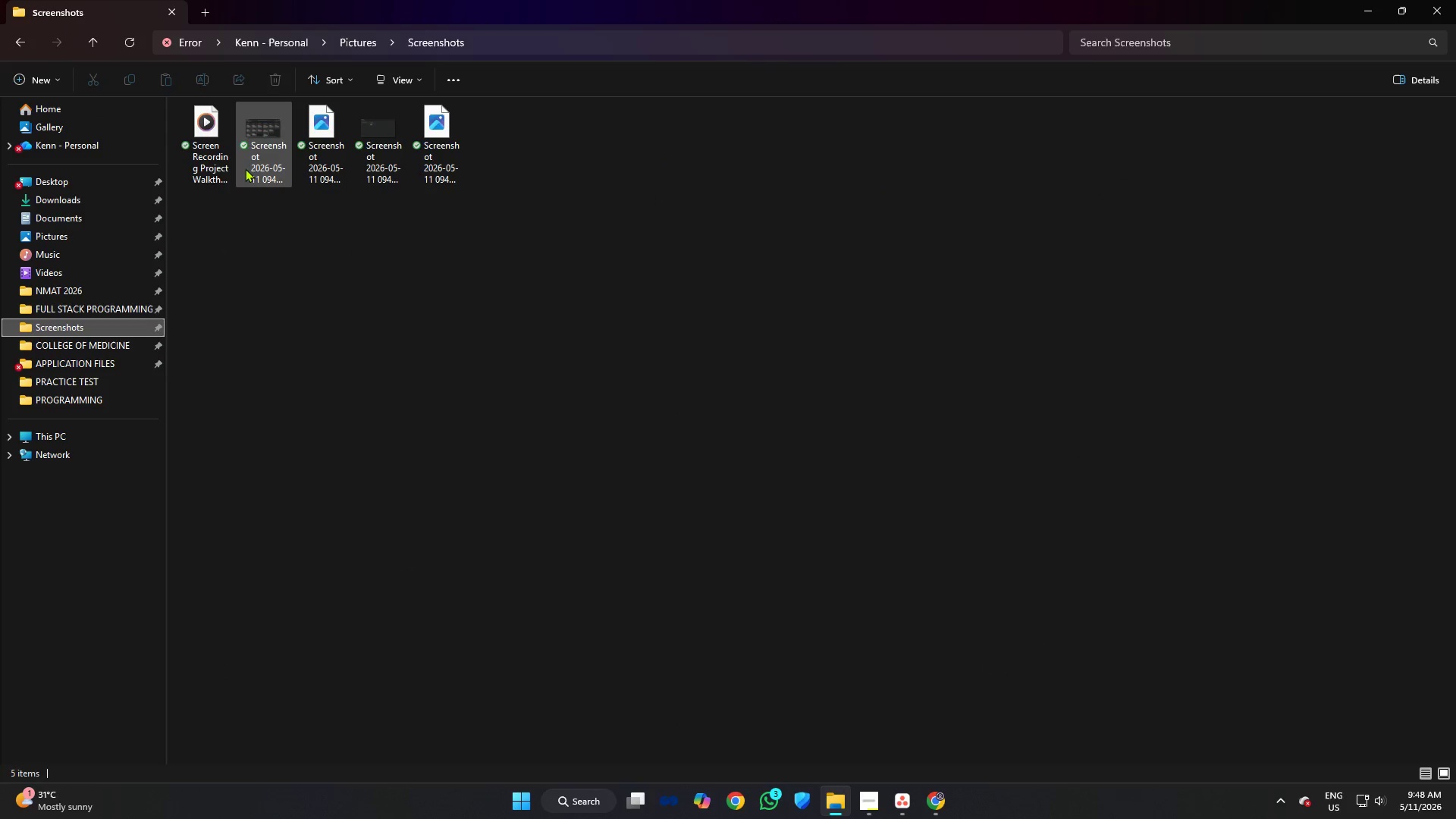 
left_click([269, 270])
 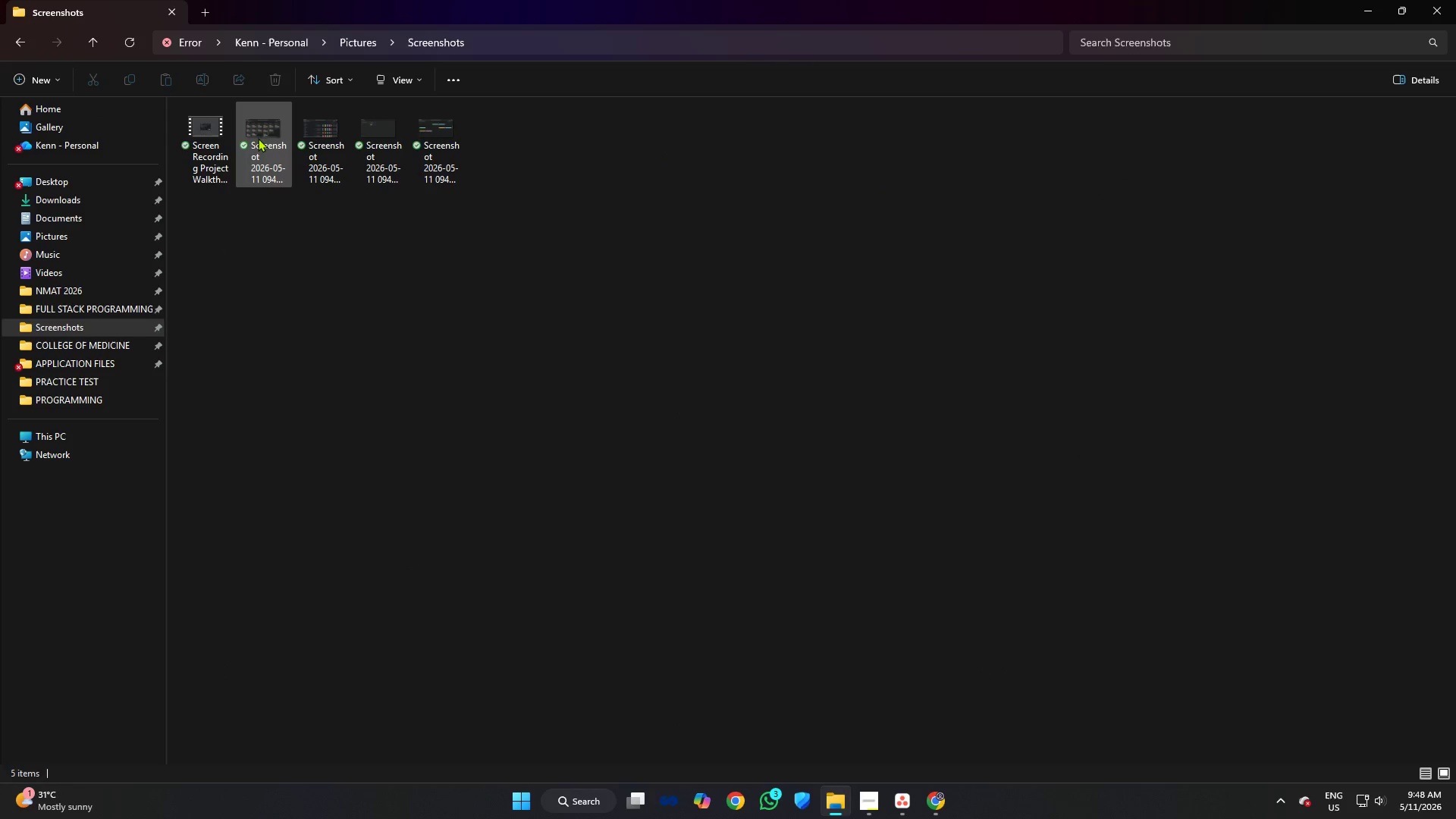 
double_click([258, 133])
 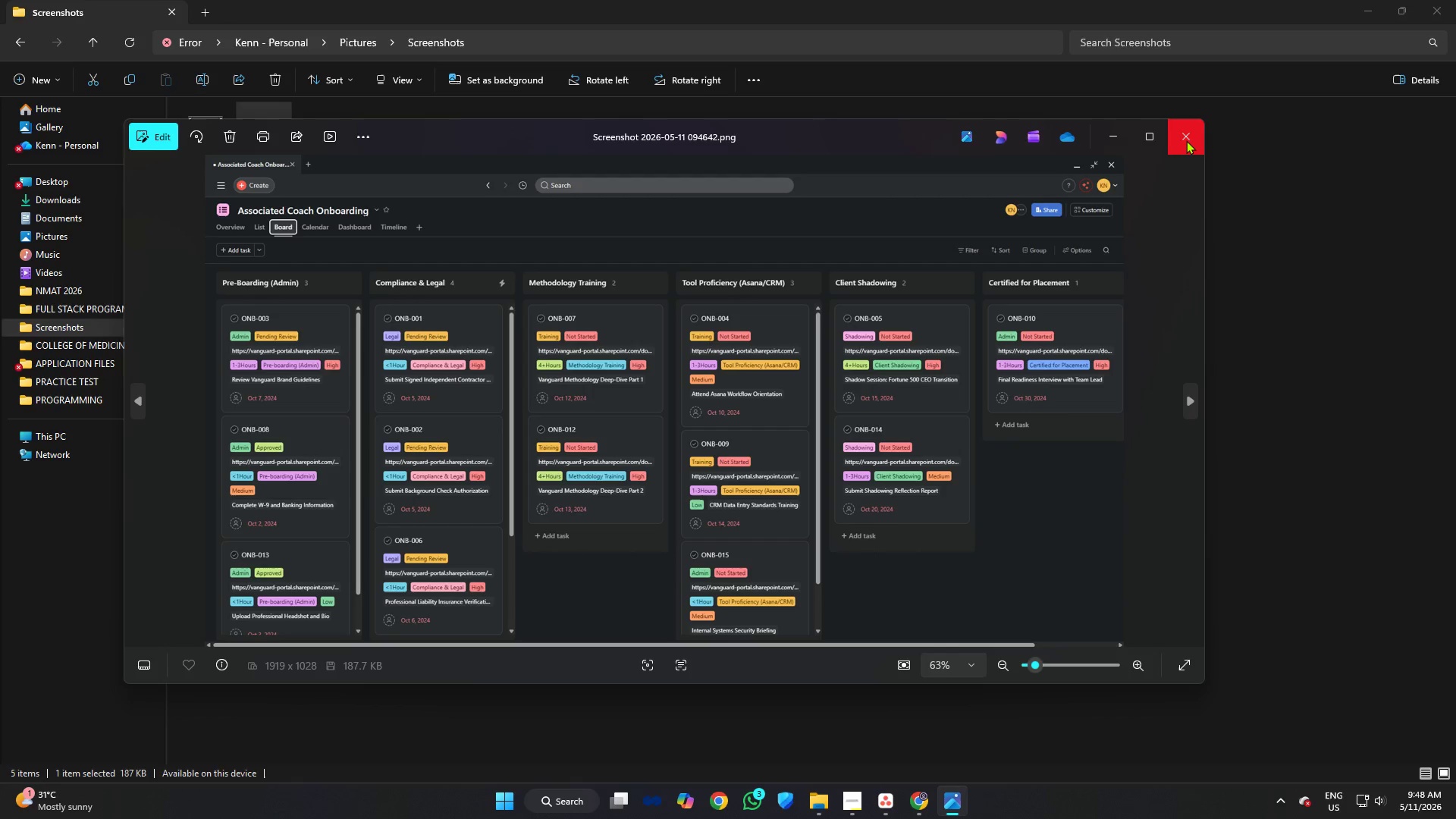 
left_click([1186, 140])
 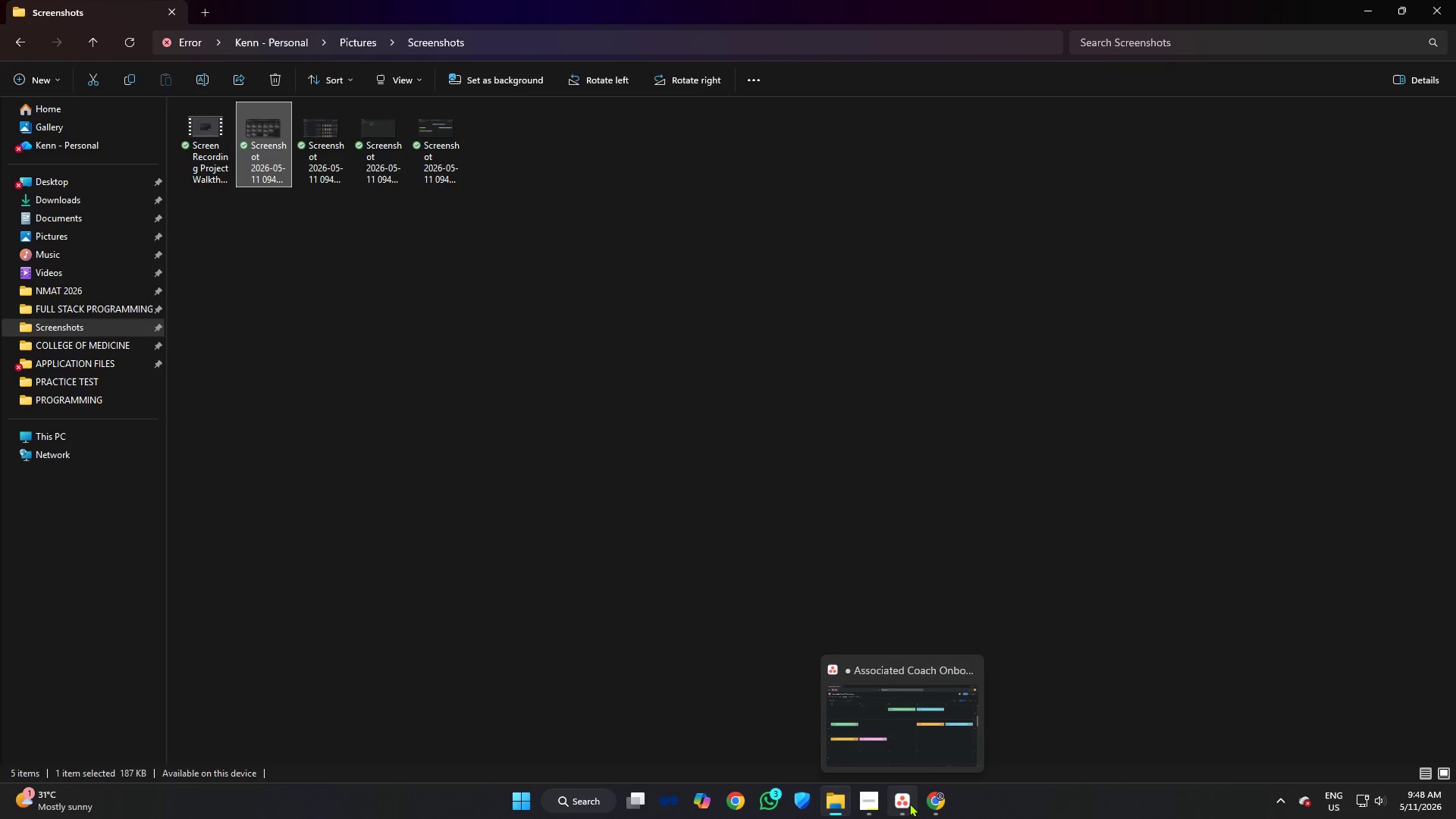 
left_click([867, 799])